 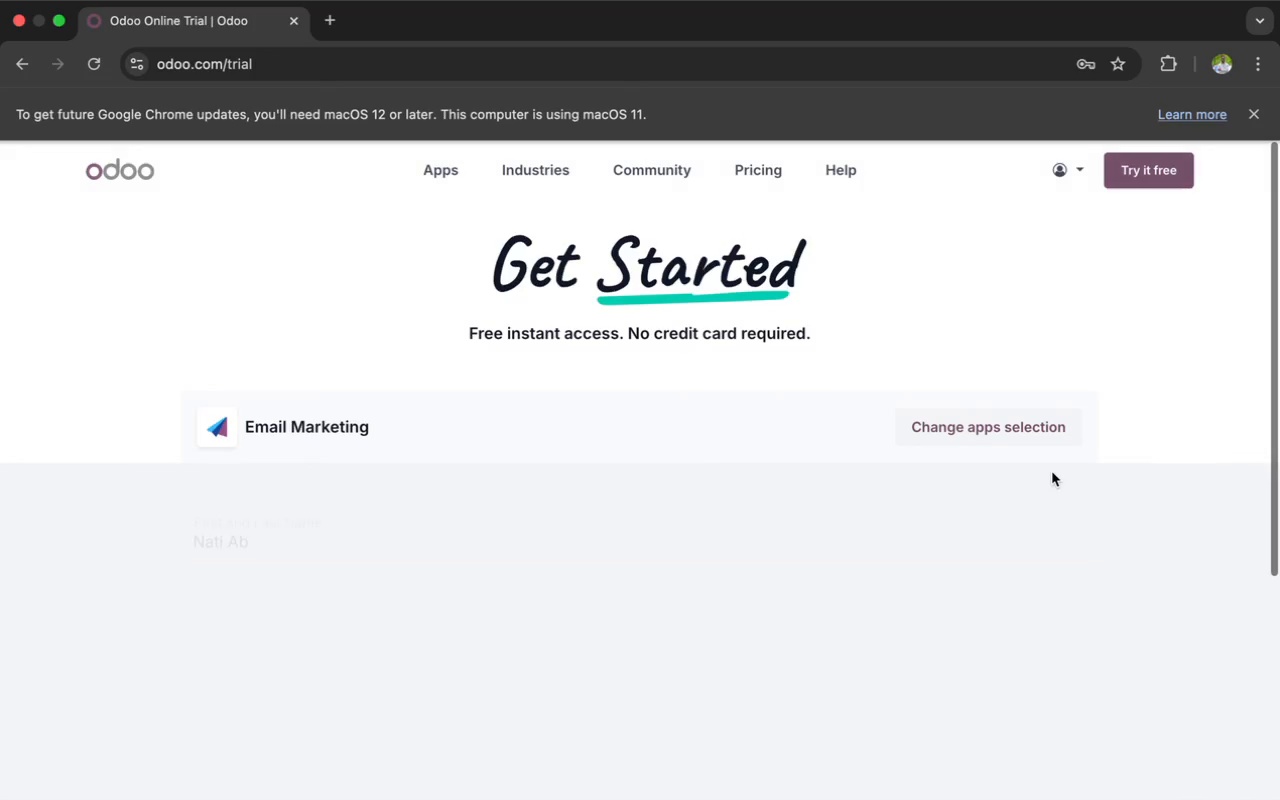 
left_click([573, 592])
 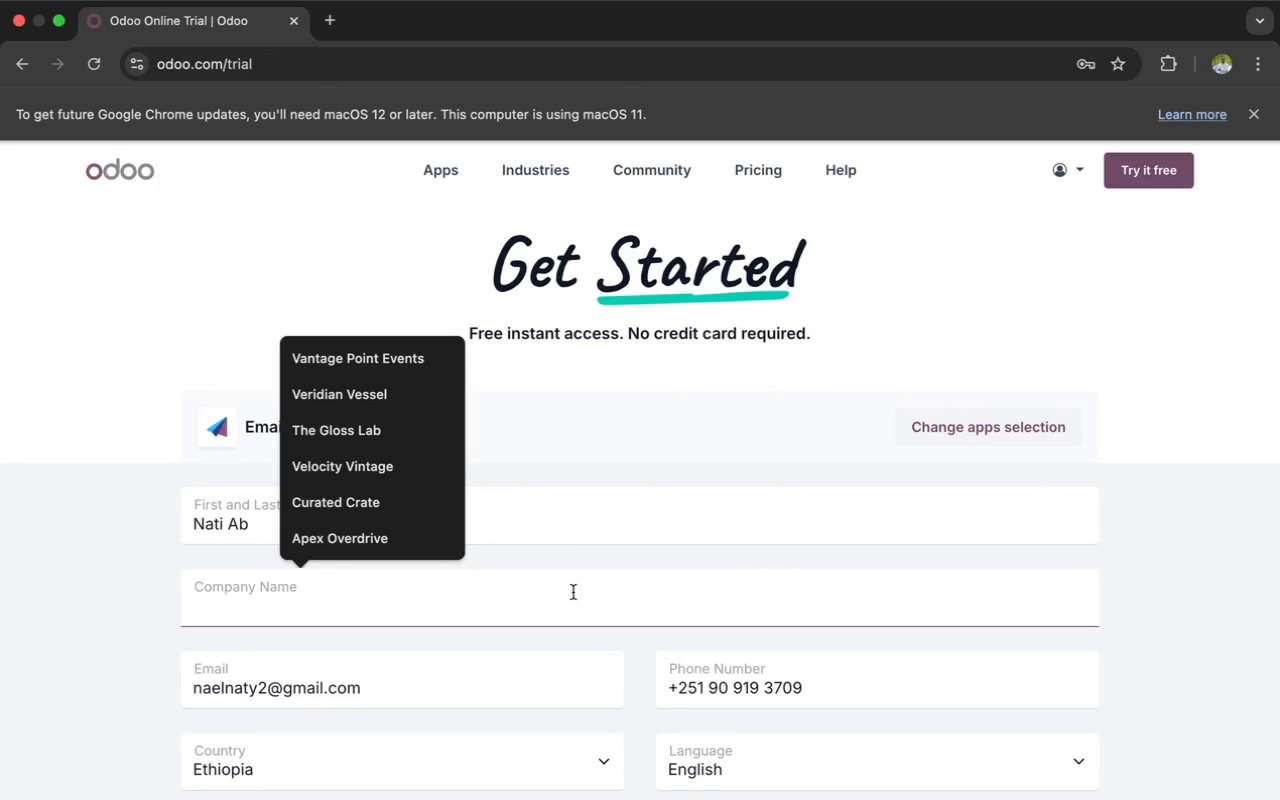 
key(Meta+CommandLeft)
 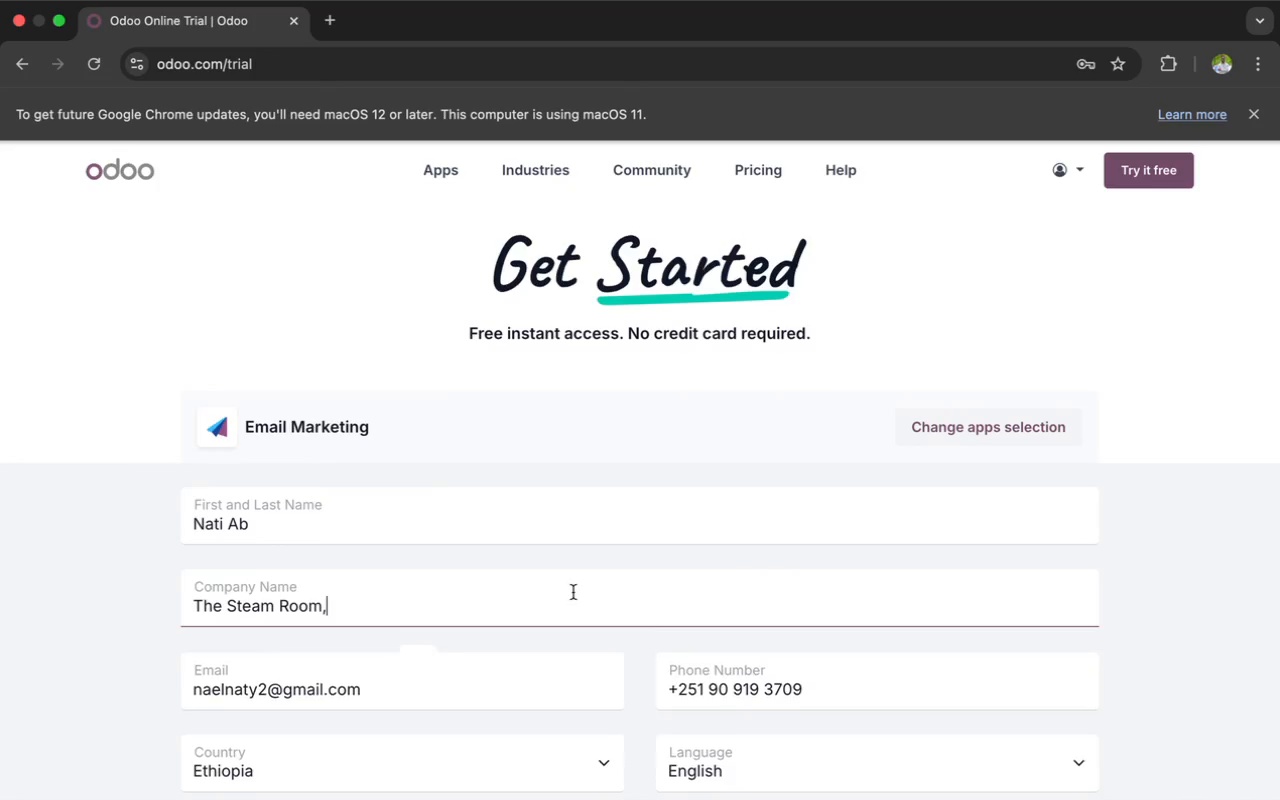 
key(Meta+V)
 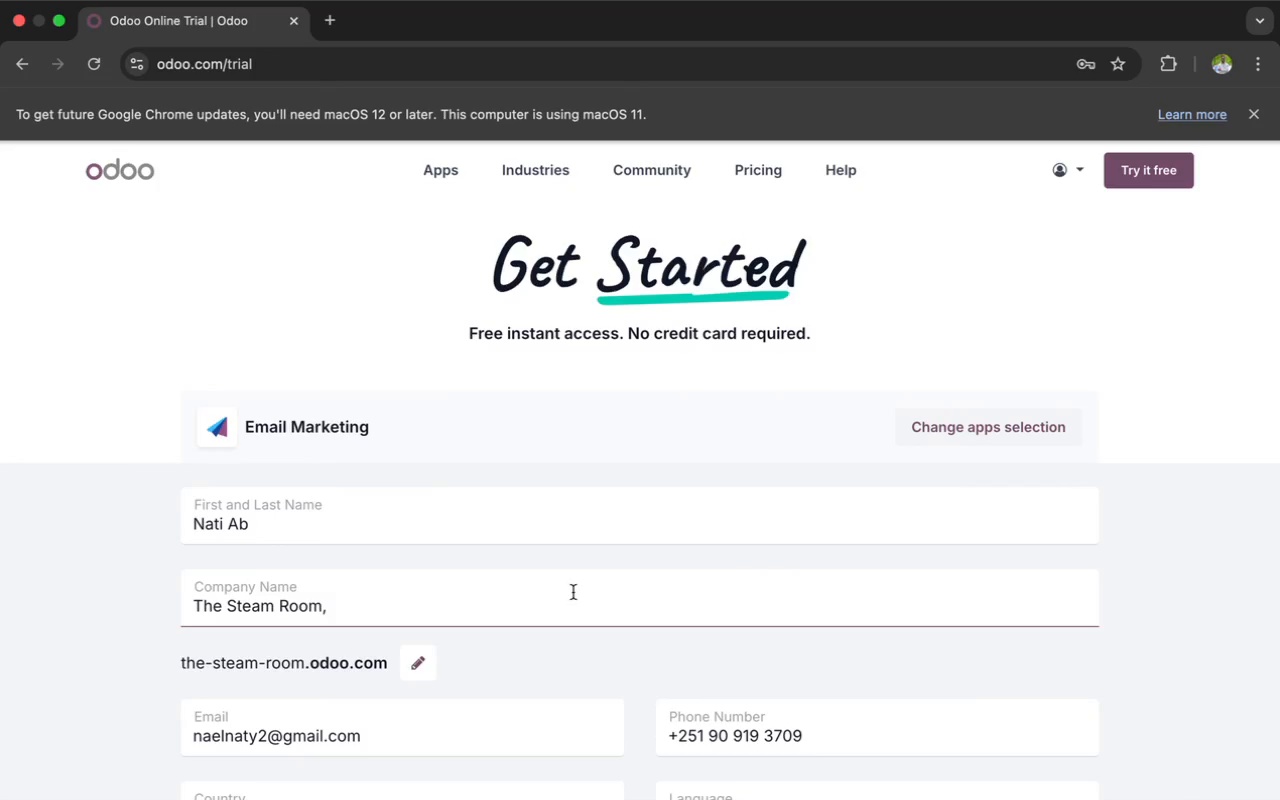 
scroll: coordinate [573, 592], scroll_direction: down, amount: 16.0
 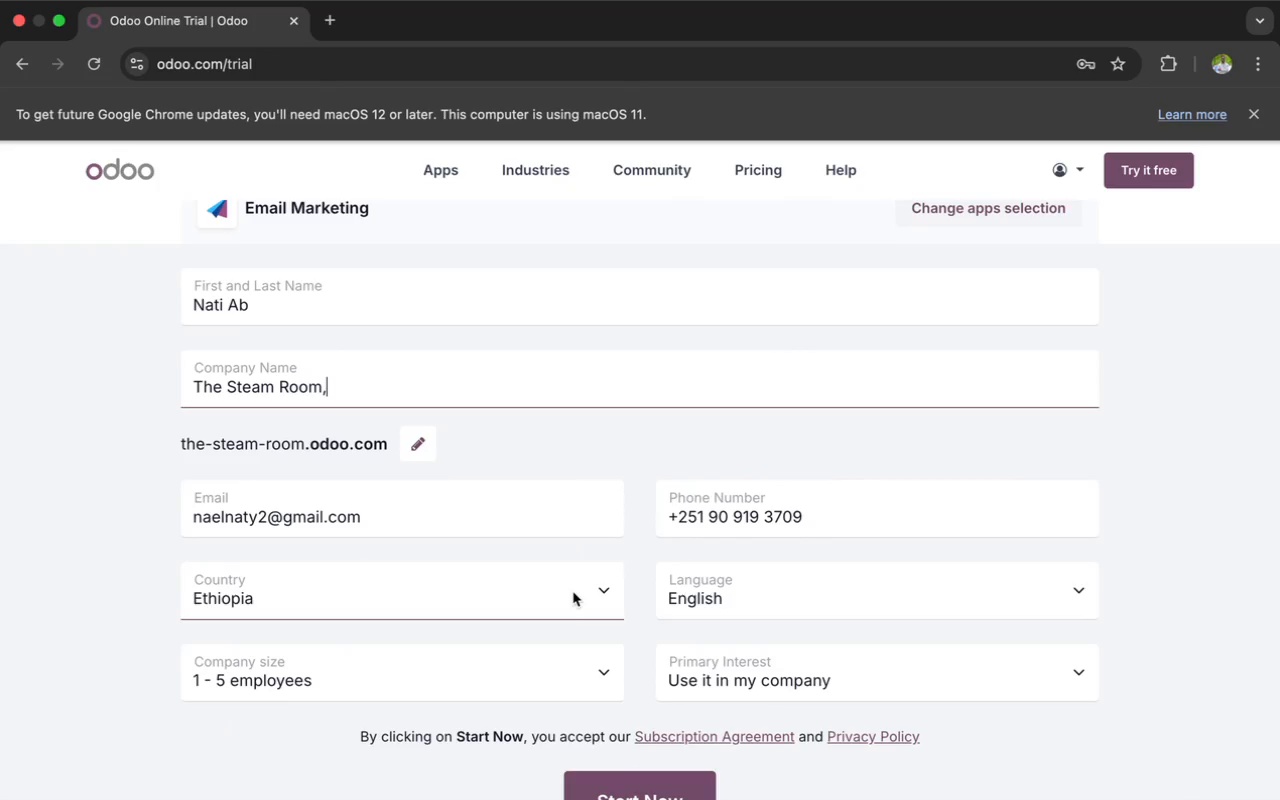 
key(Backspace)
 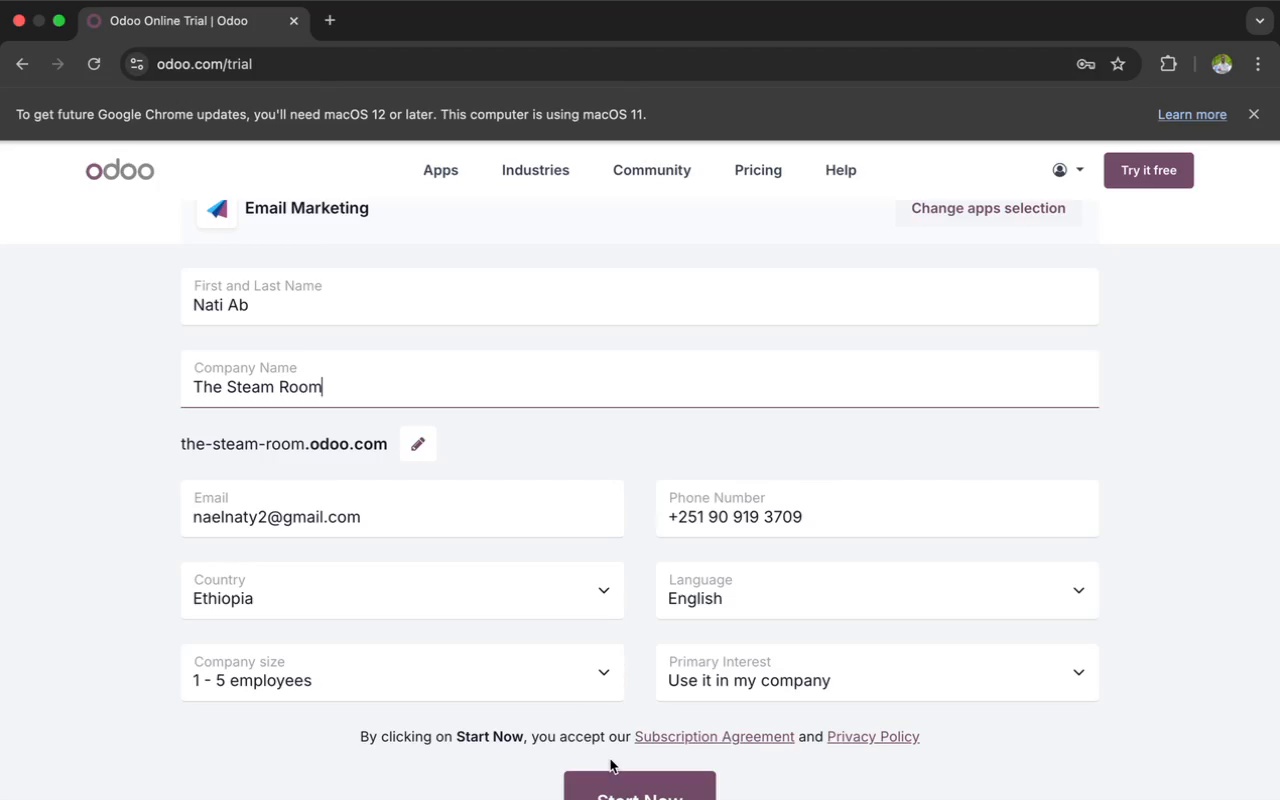 
left_click([611, 793])
 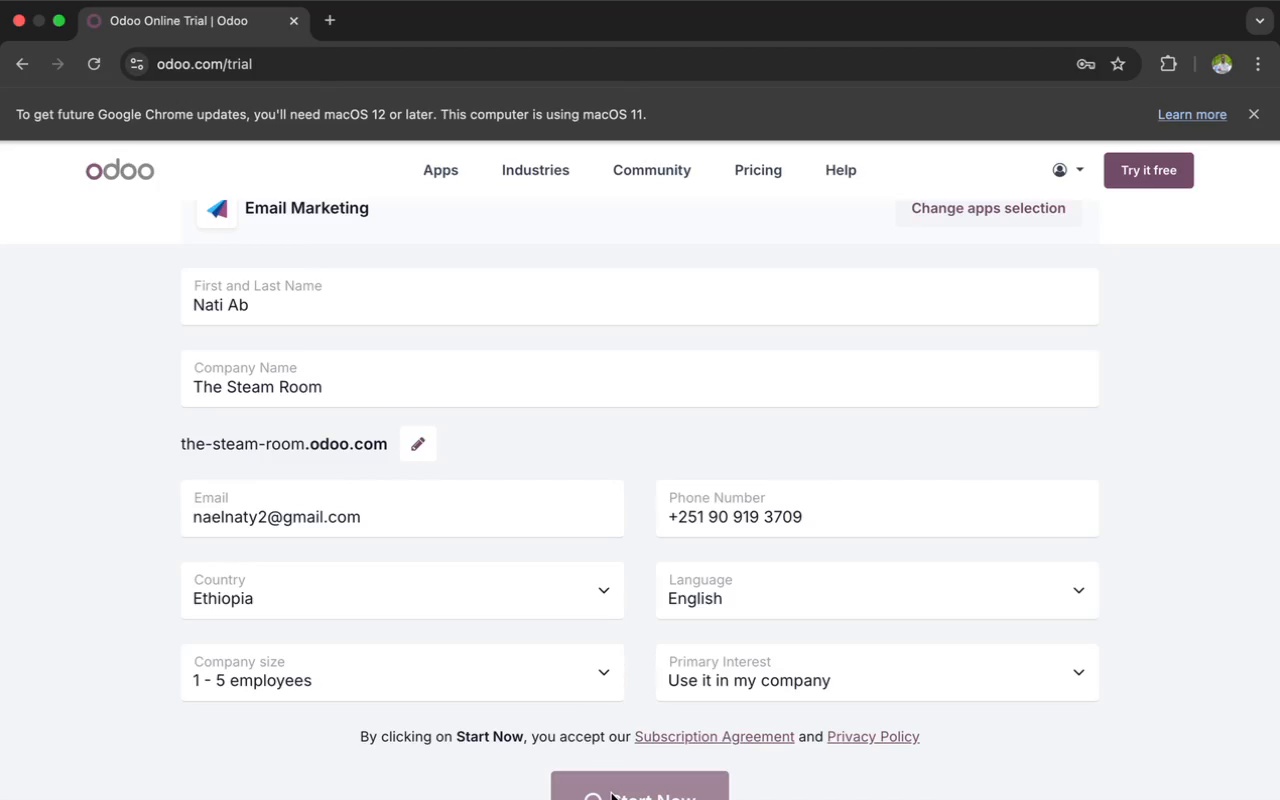 
scroll: coordinate [611, 793], scroll_direction: down, amount: 3.0
 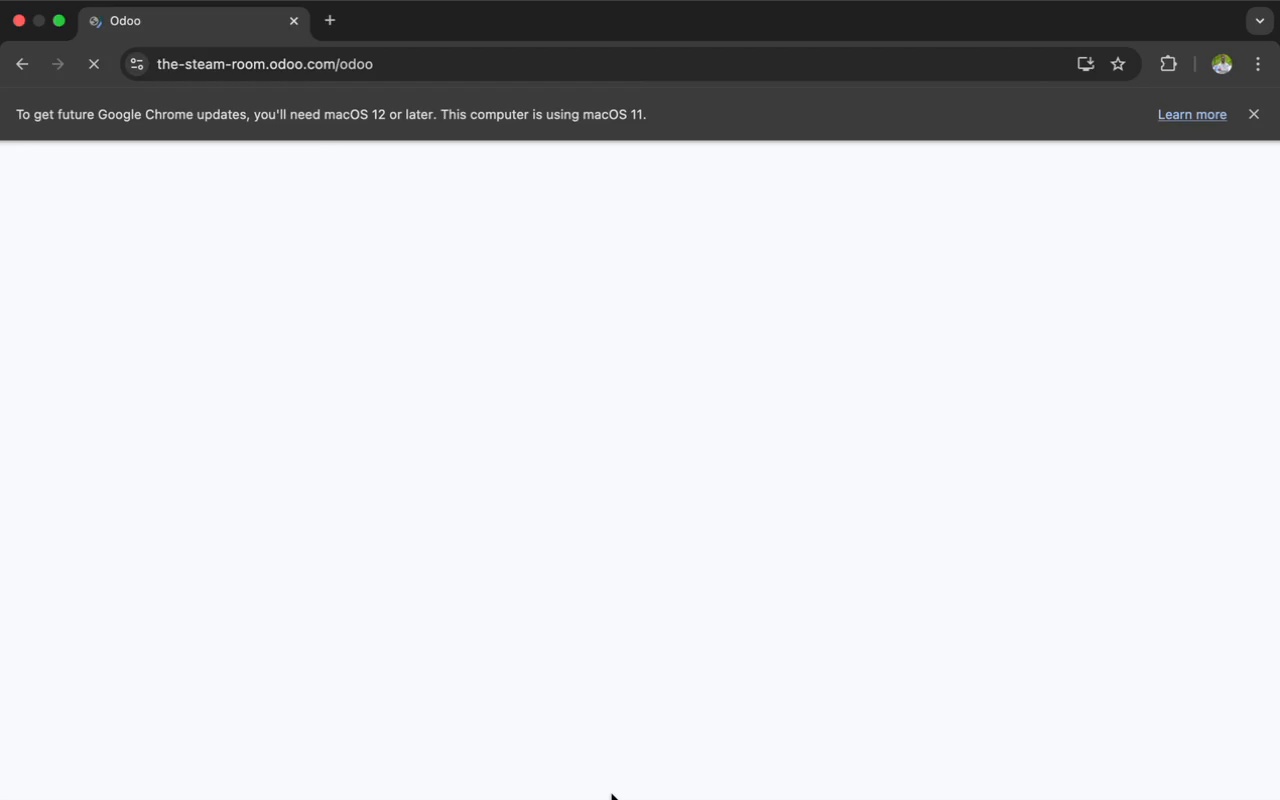 
wait(65.25)
 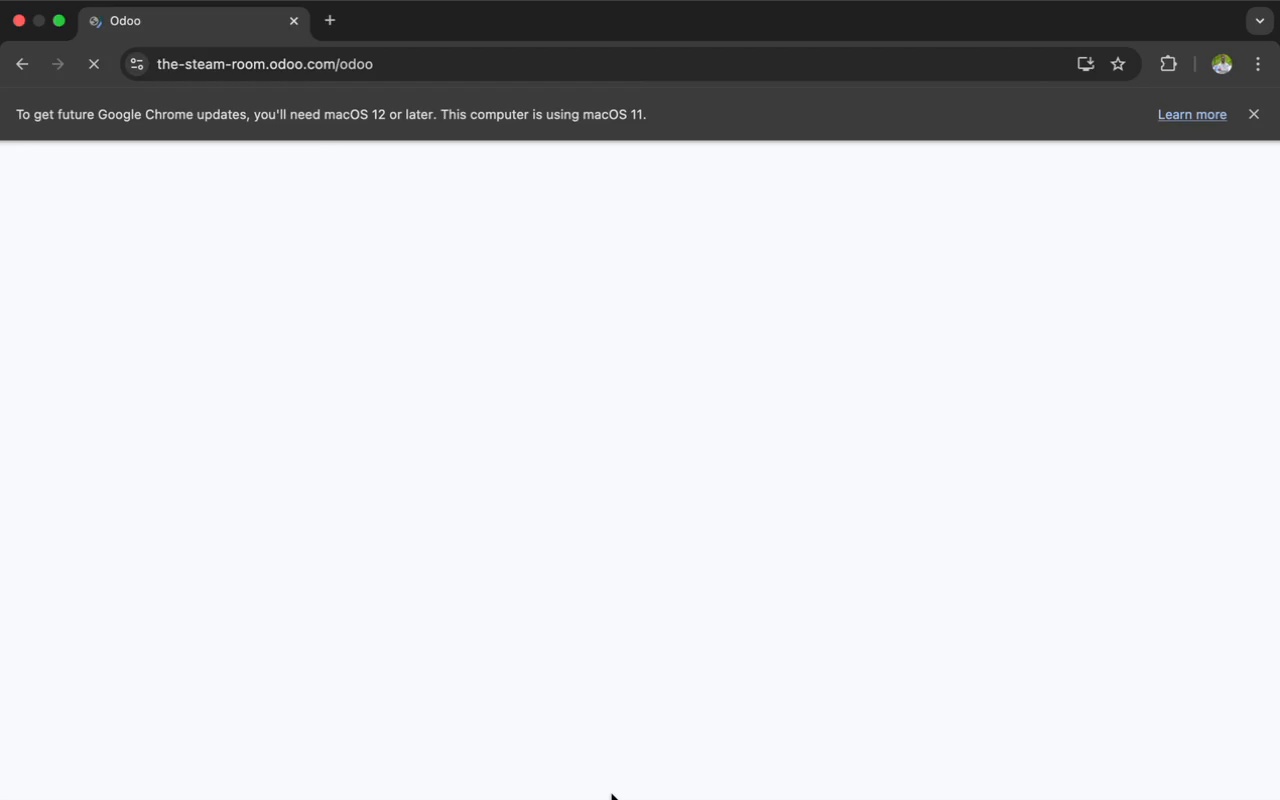 
left_click([567, 351])
 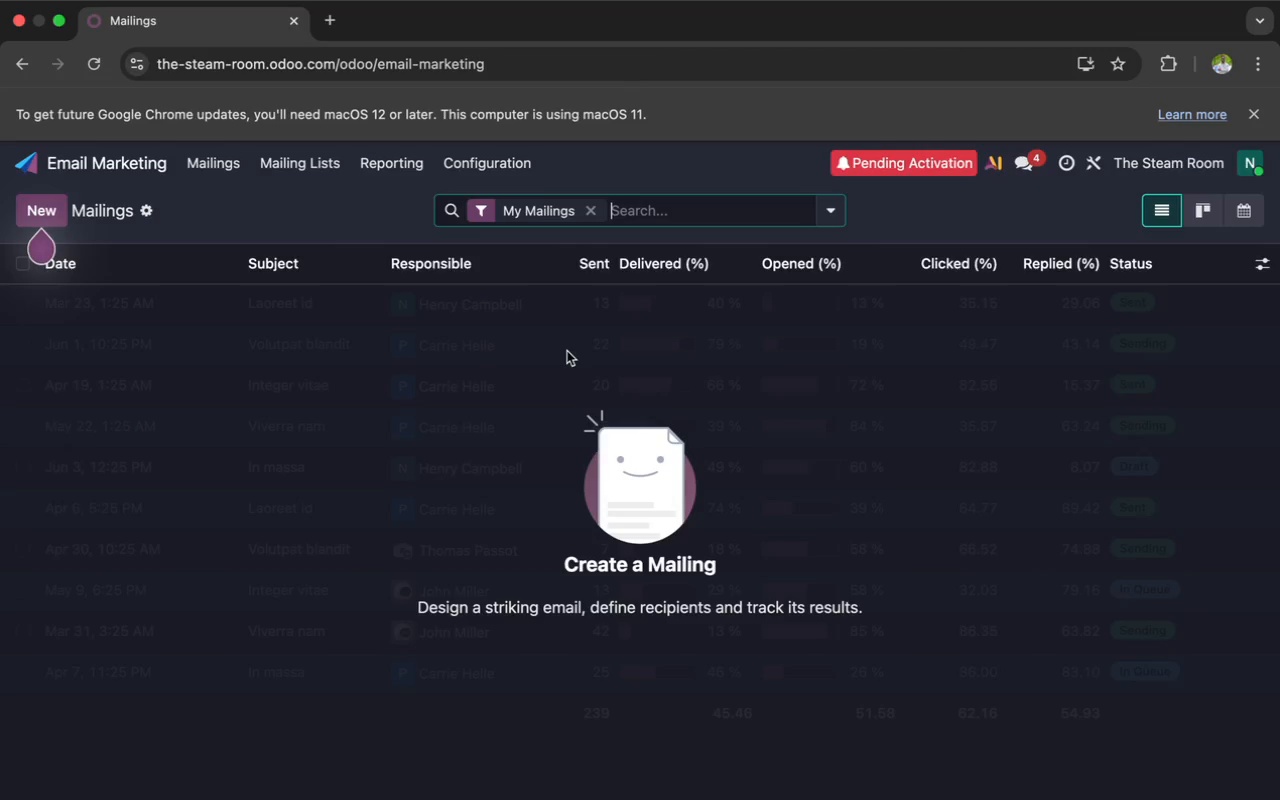 
wait(17.17)
 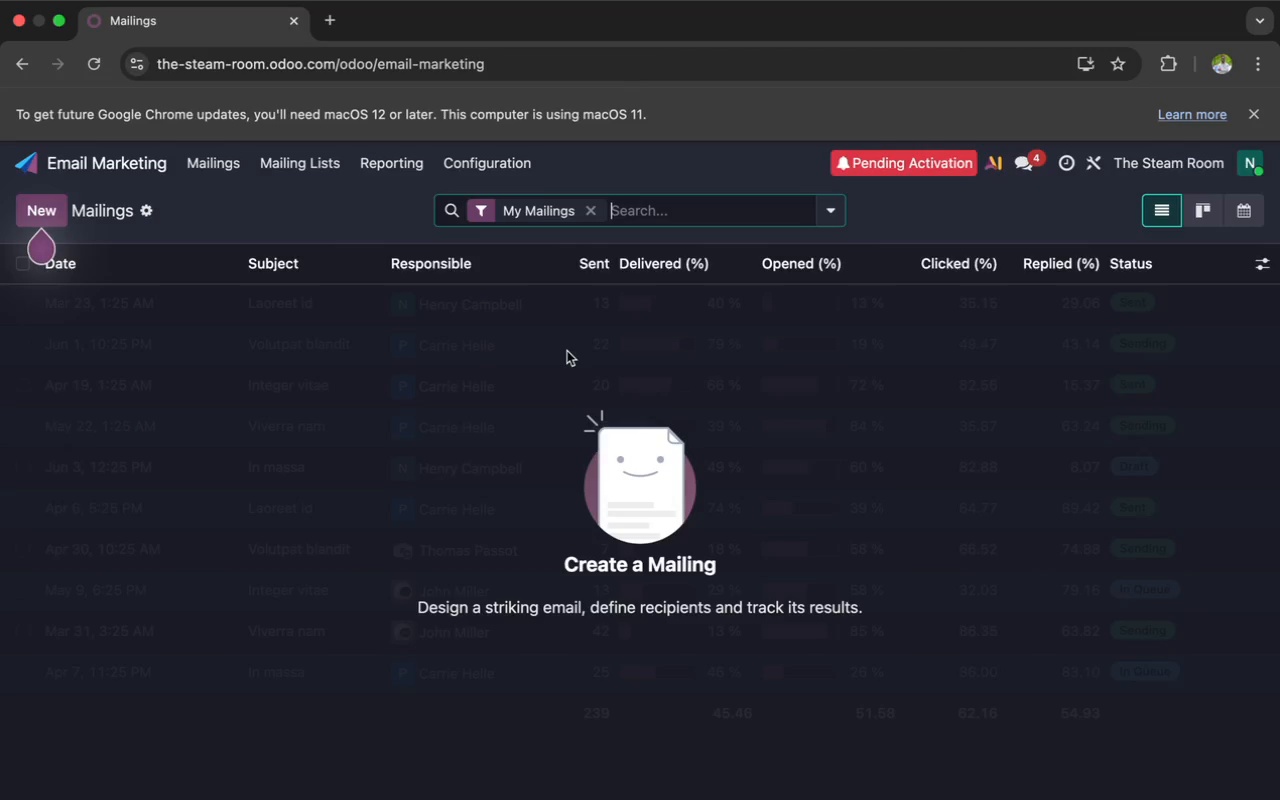 
left_click([313, 171])
 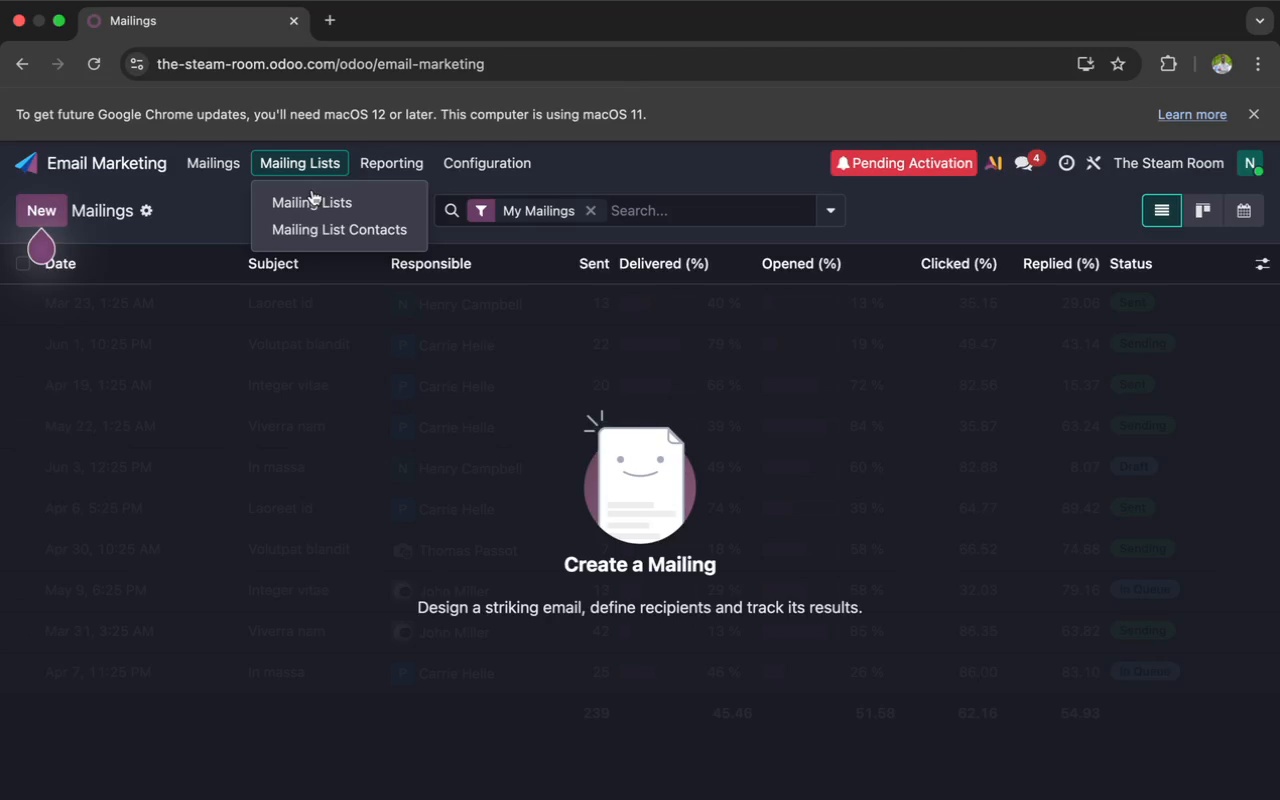 
left_click([312, 196])
 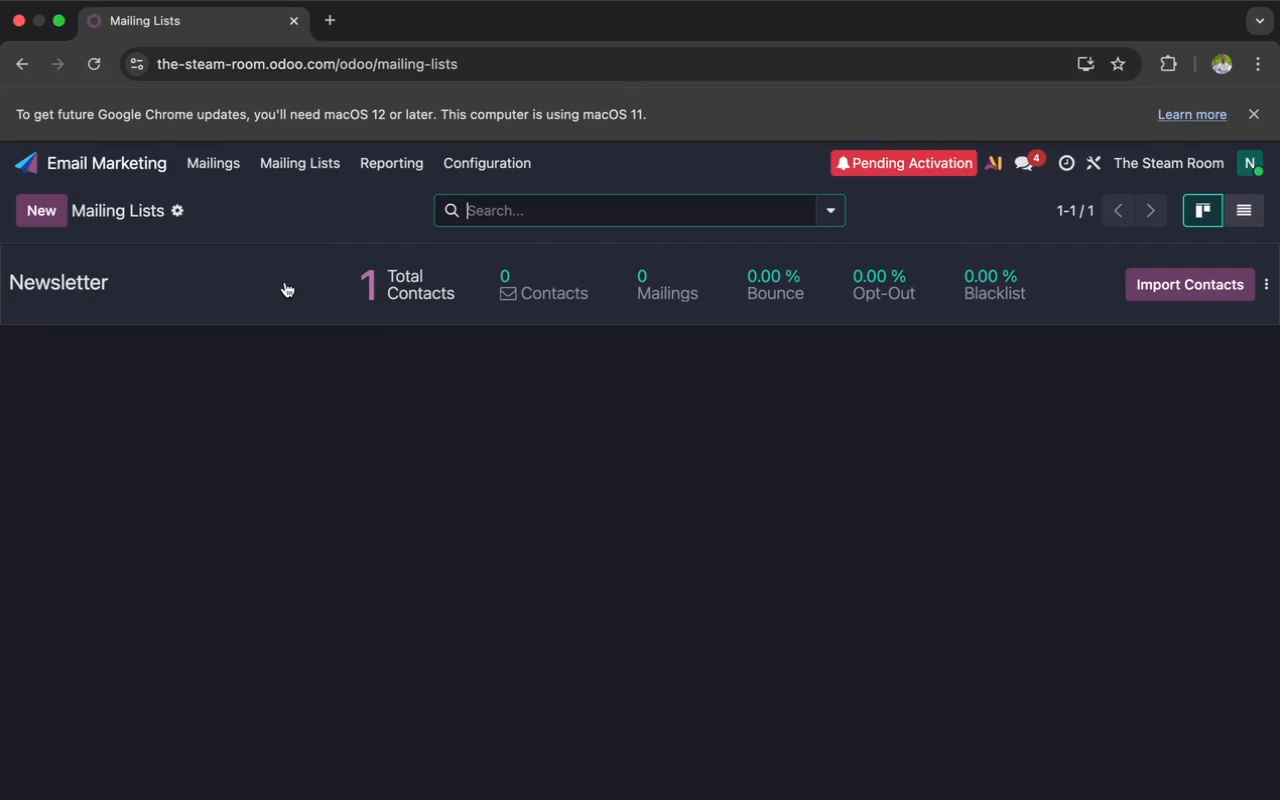 
wait(6.02)
 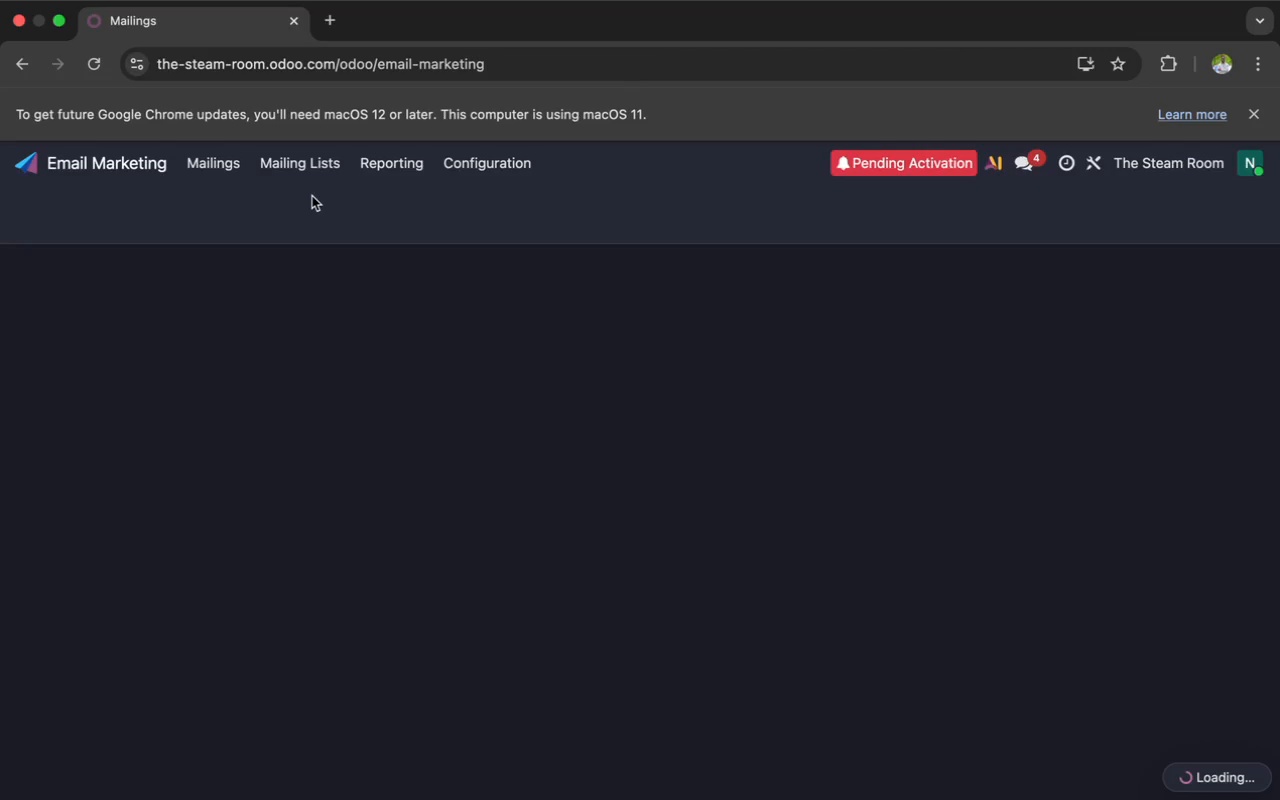 
left_click([40, 208])
 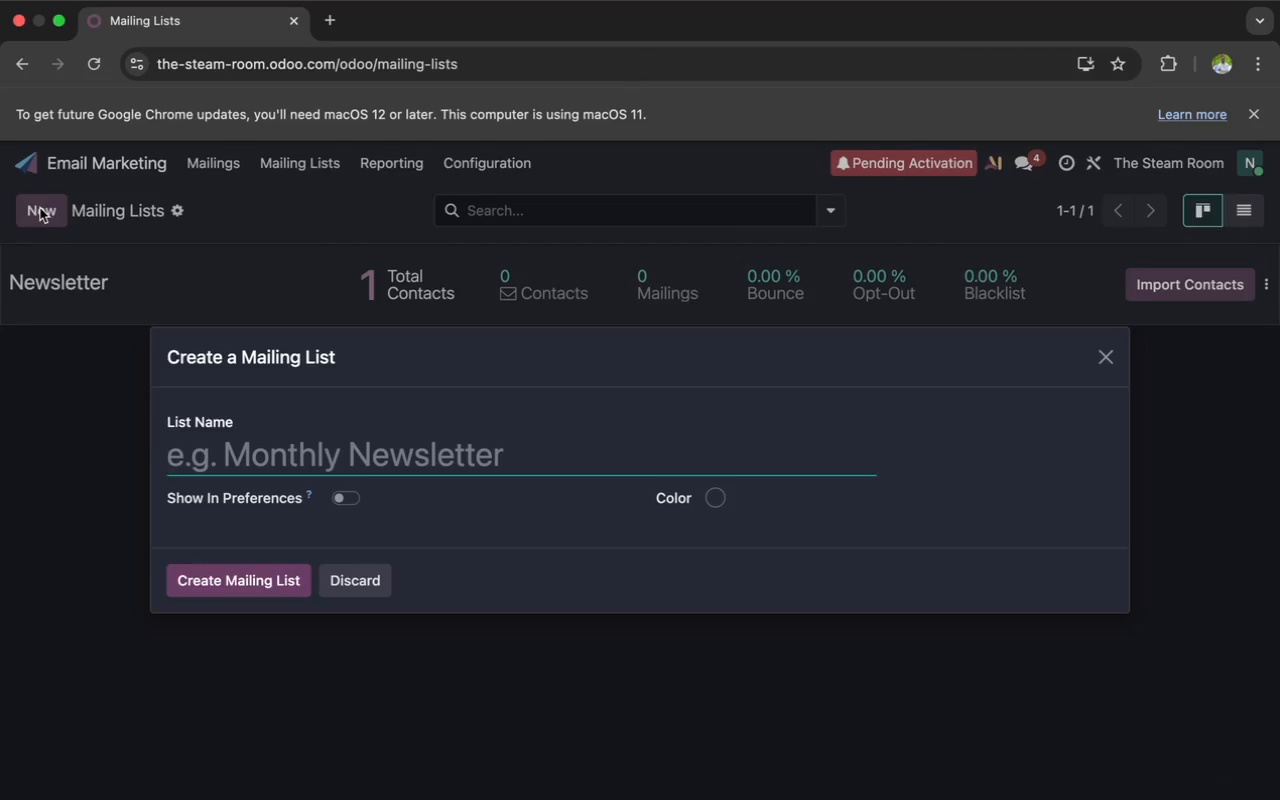 
wait(9.91)
 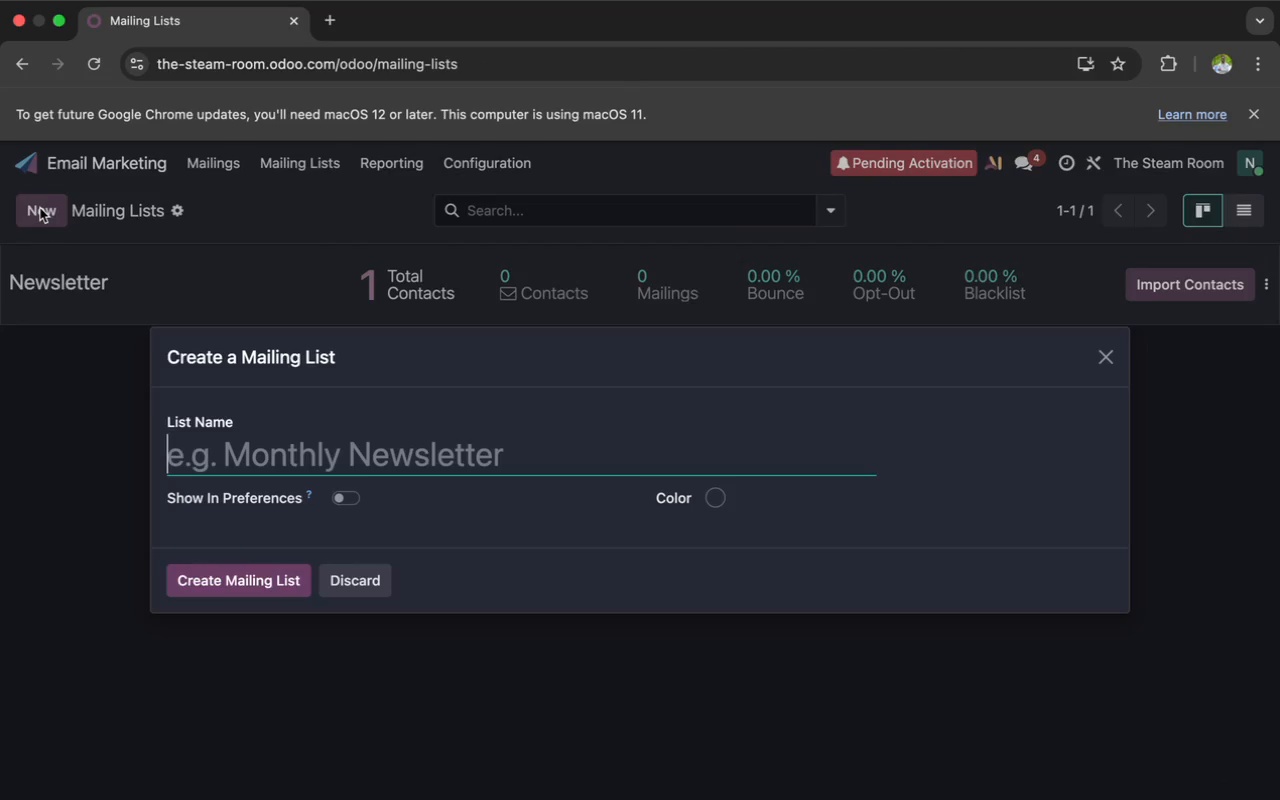 
type(Re-engagement - Cold Customers)
 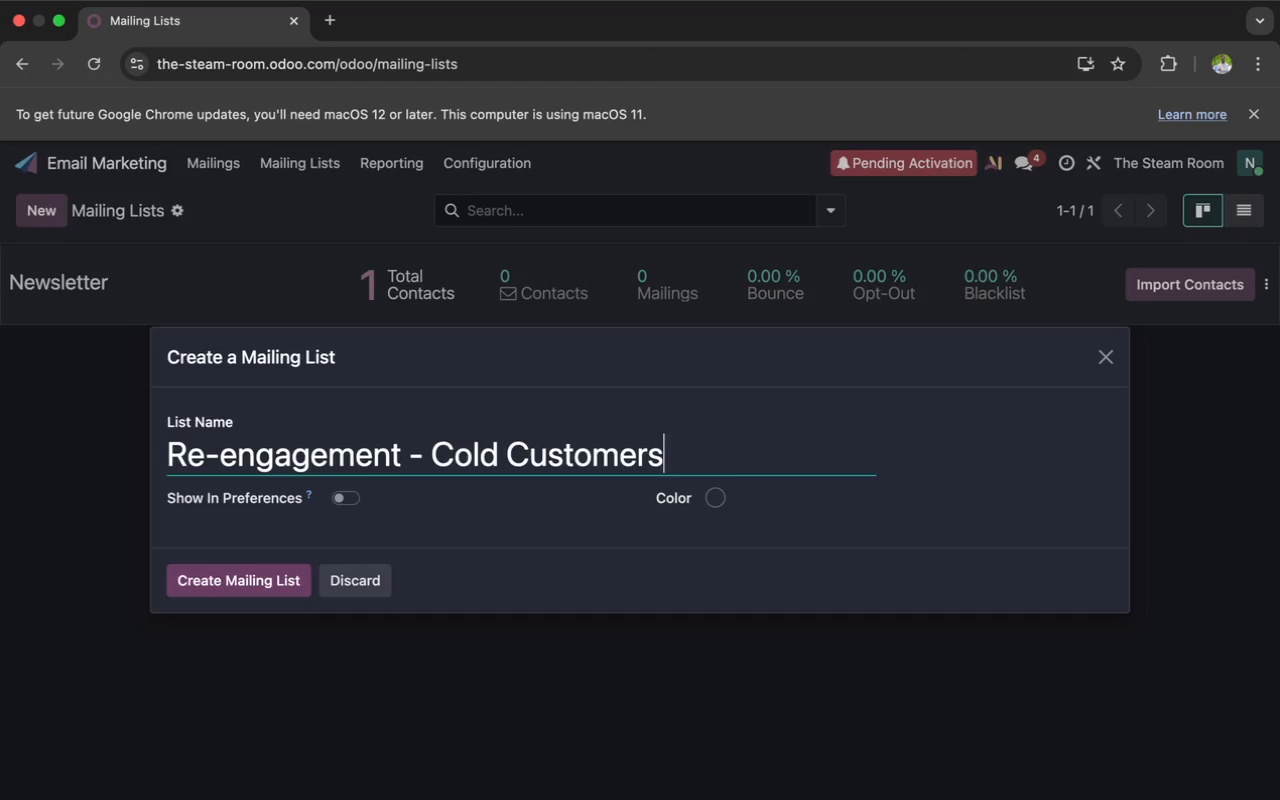 
left_click([222, 582])
 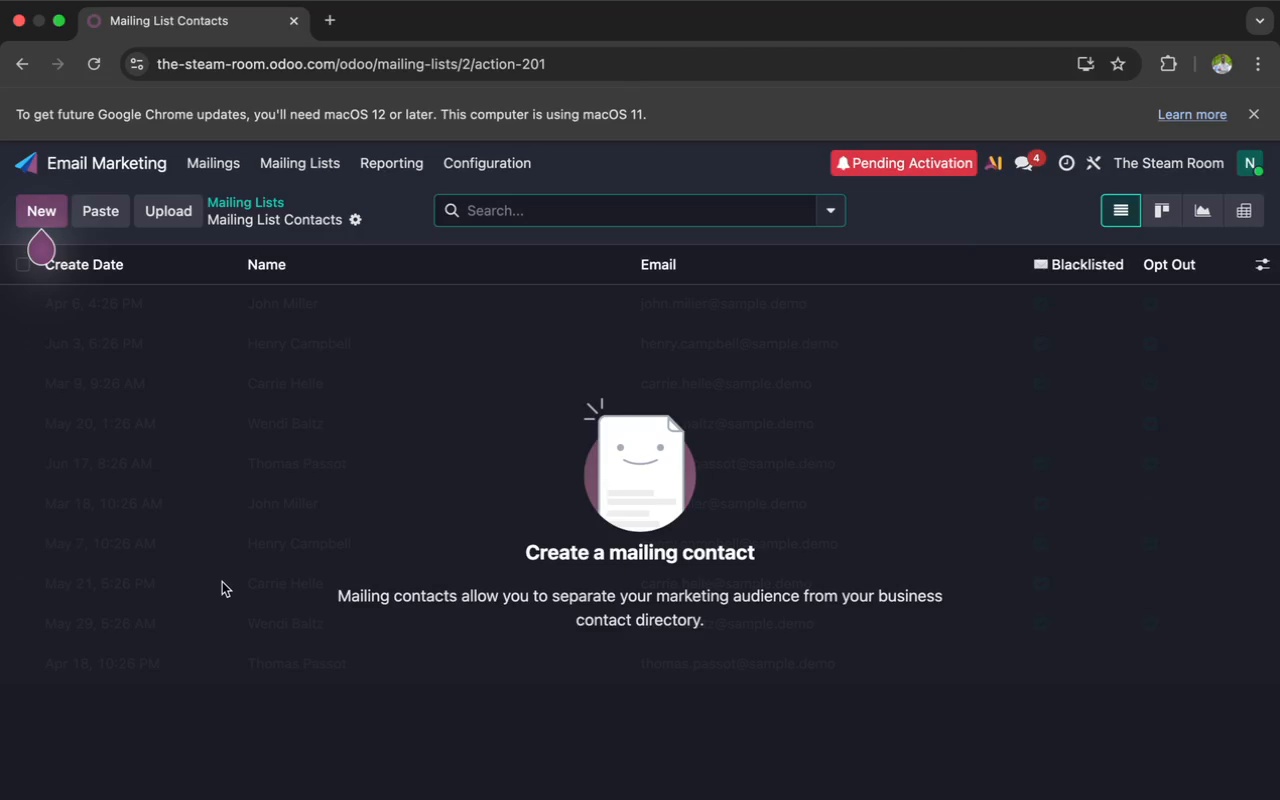 
wait(9.98)
 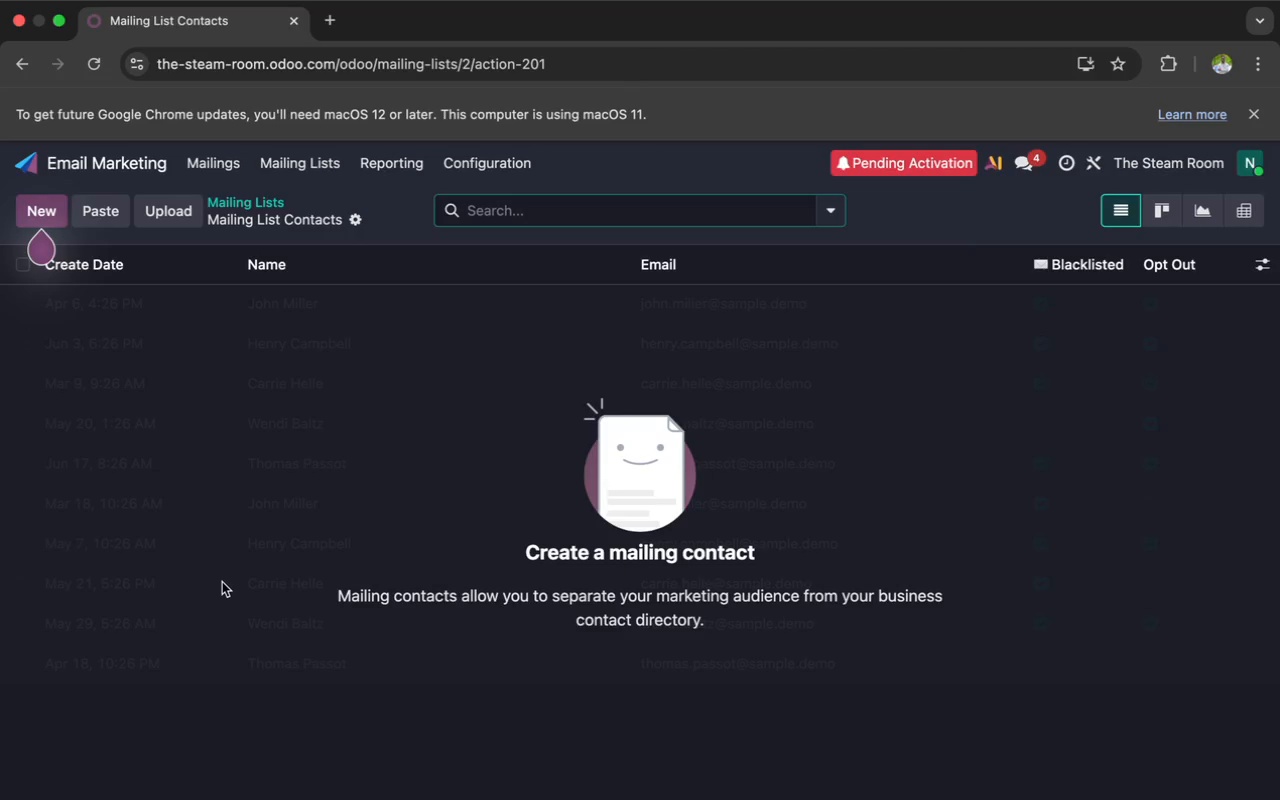 
left_click([164, 207])
 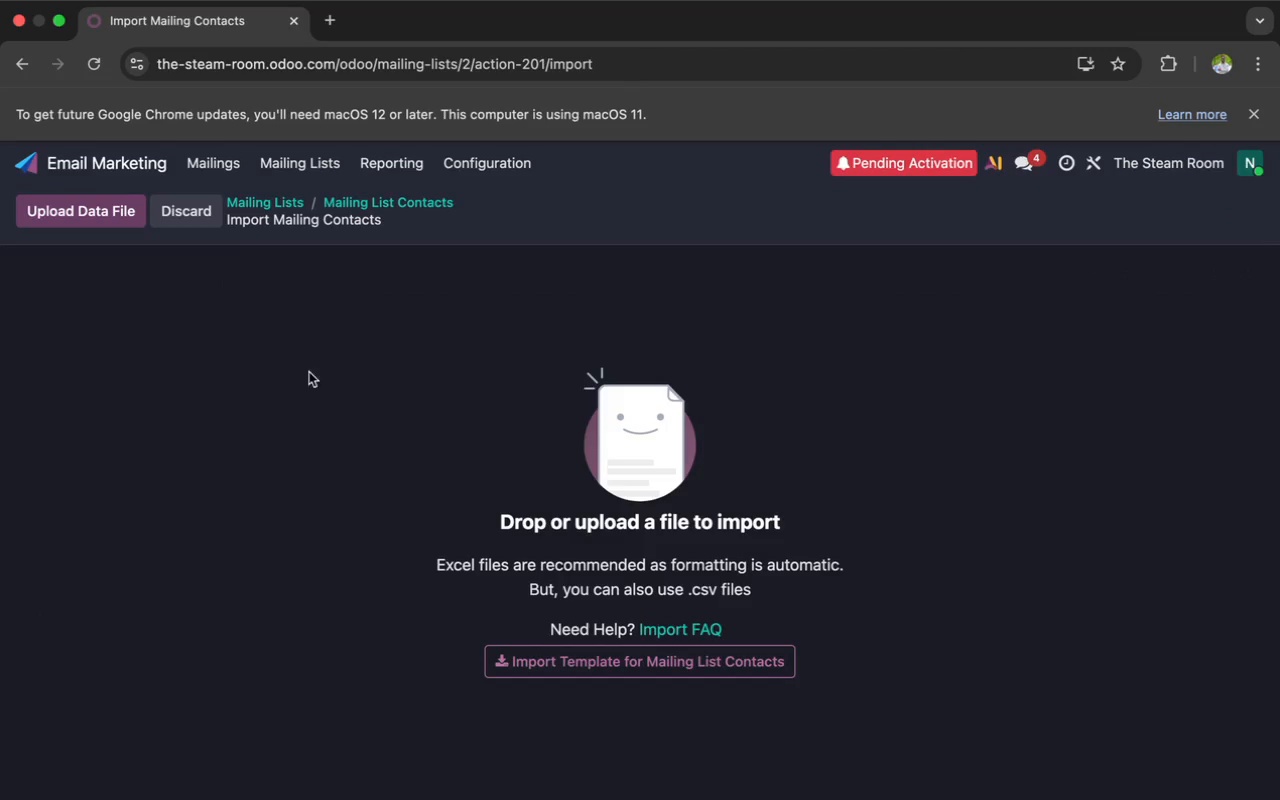 
wait(5.43)
 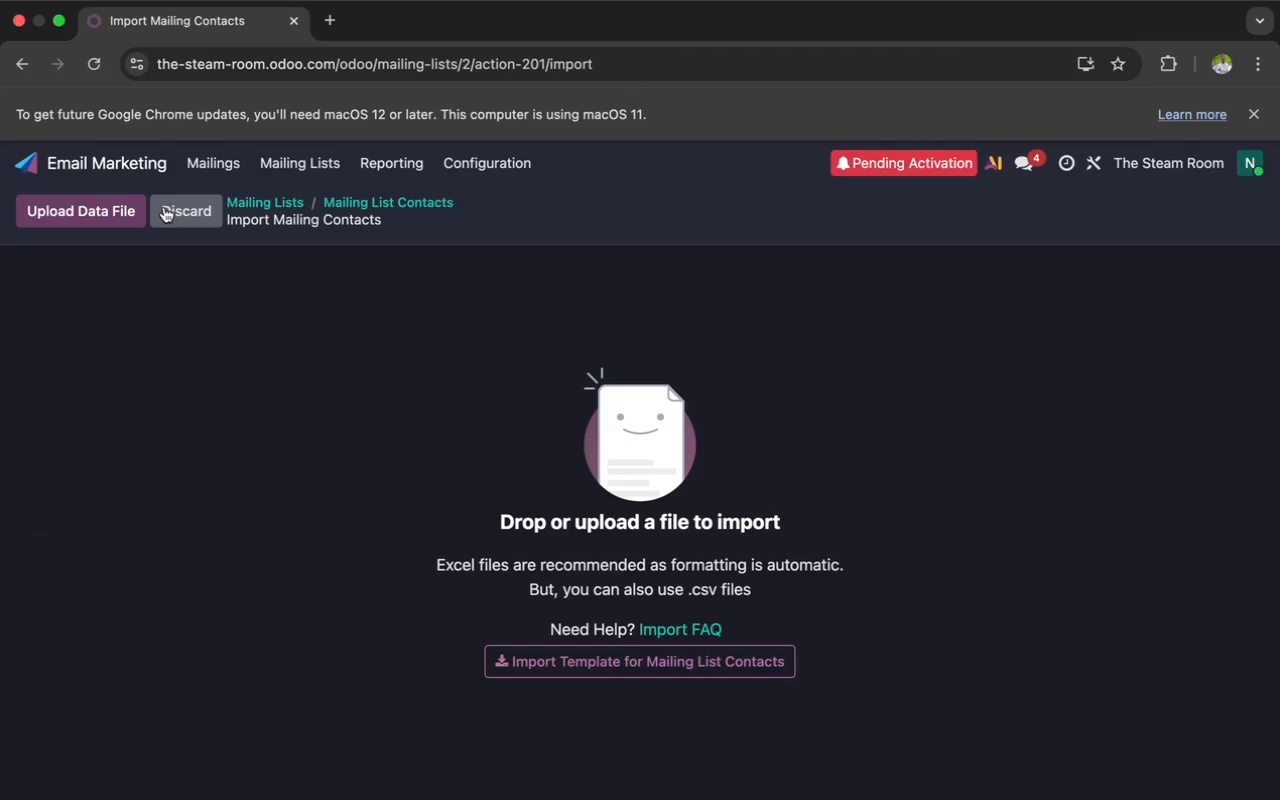 
mouse_move([574, 630])
 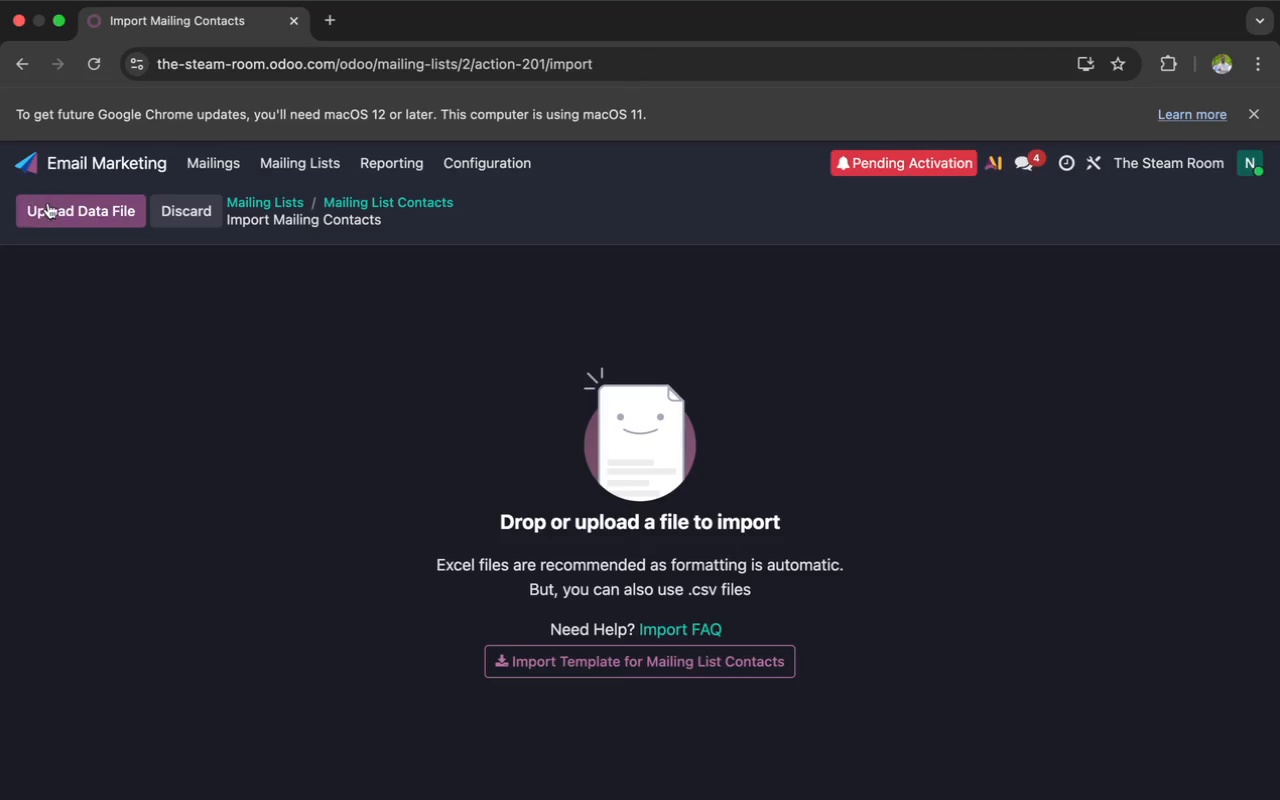 
left_click([49, 211])
 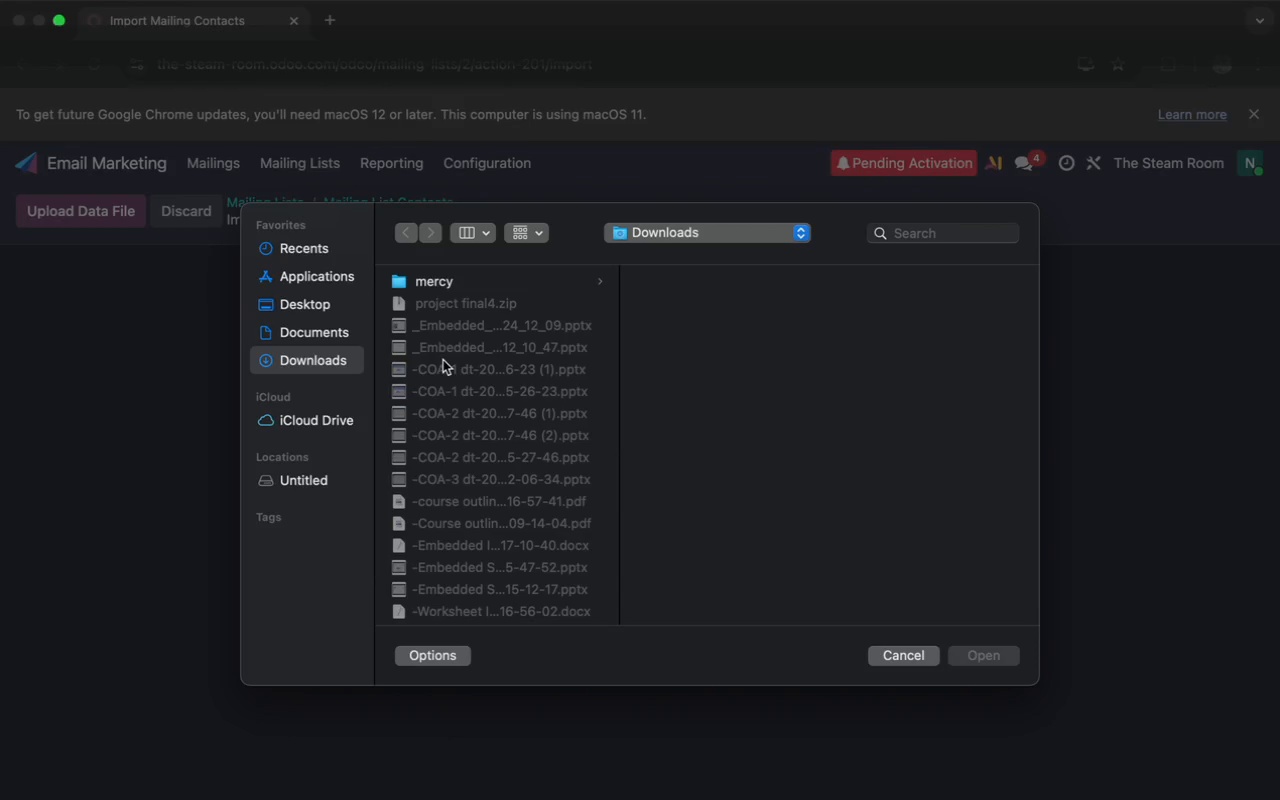 
wait(42.43)
 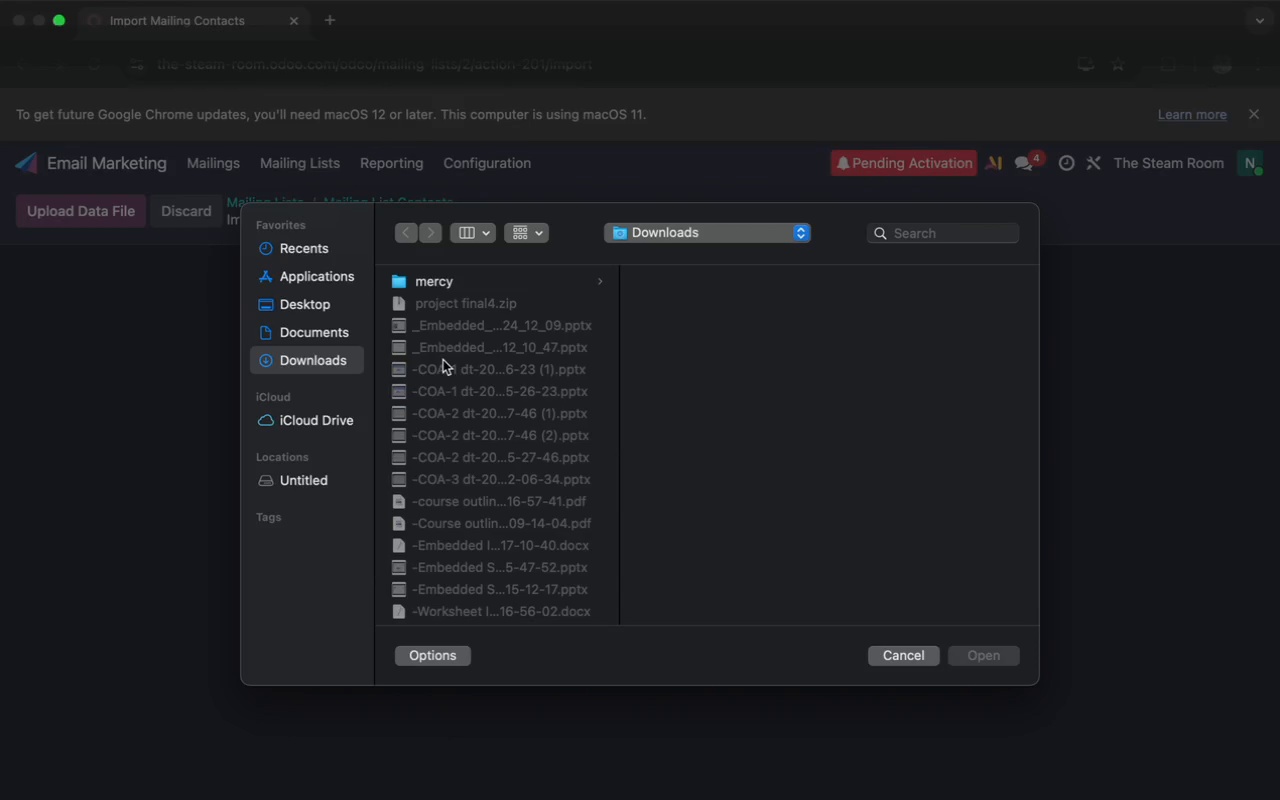 
scroll: coordinate [443, 360], scroll_direction: up, amount: 13.0
 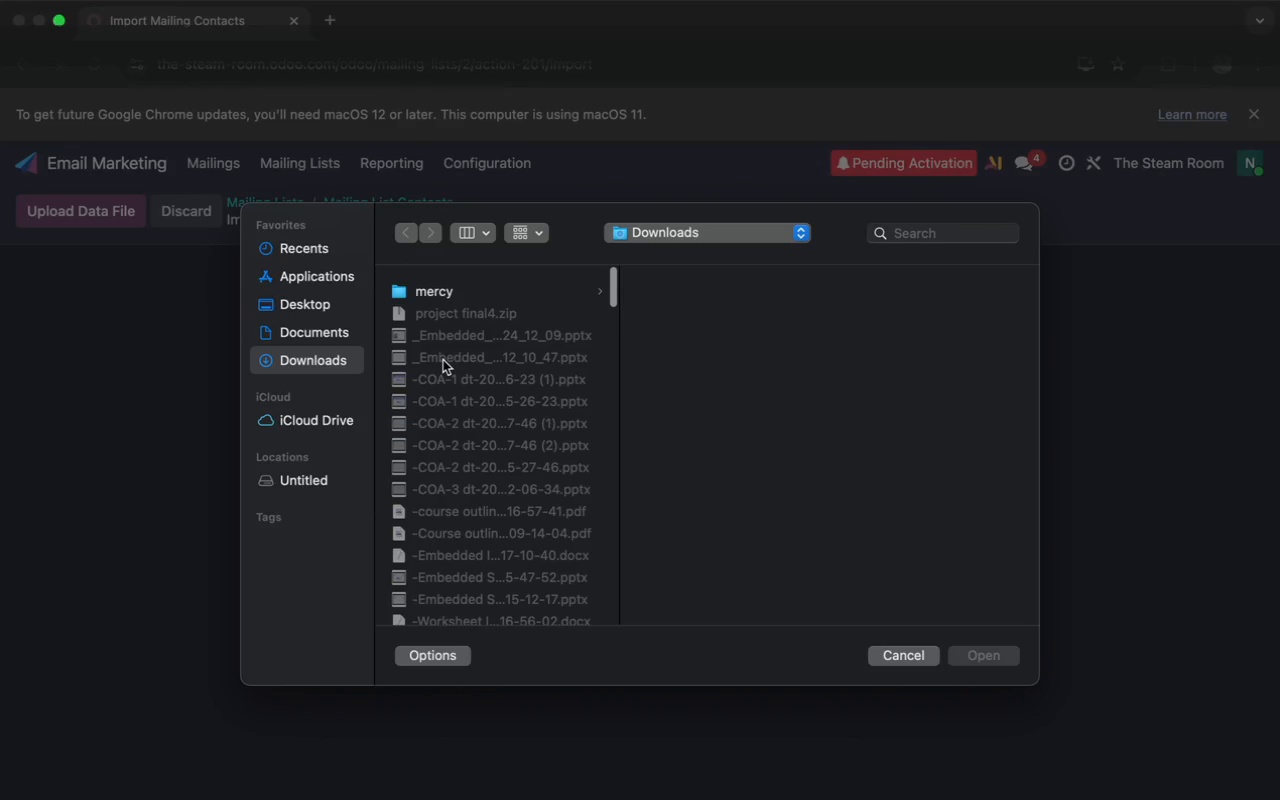 
scroll: coordinate [443, 360], scroll_direction: down, amount: 7.0
 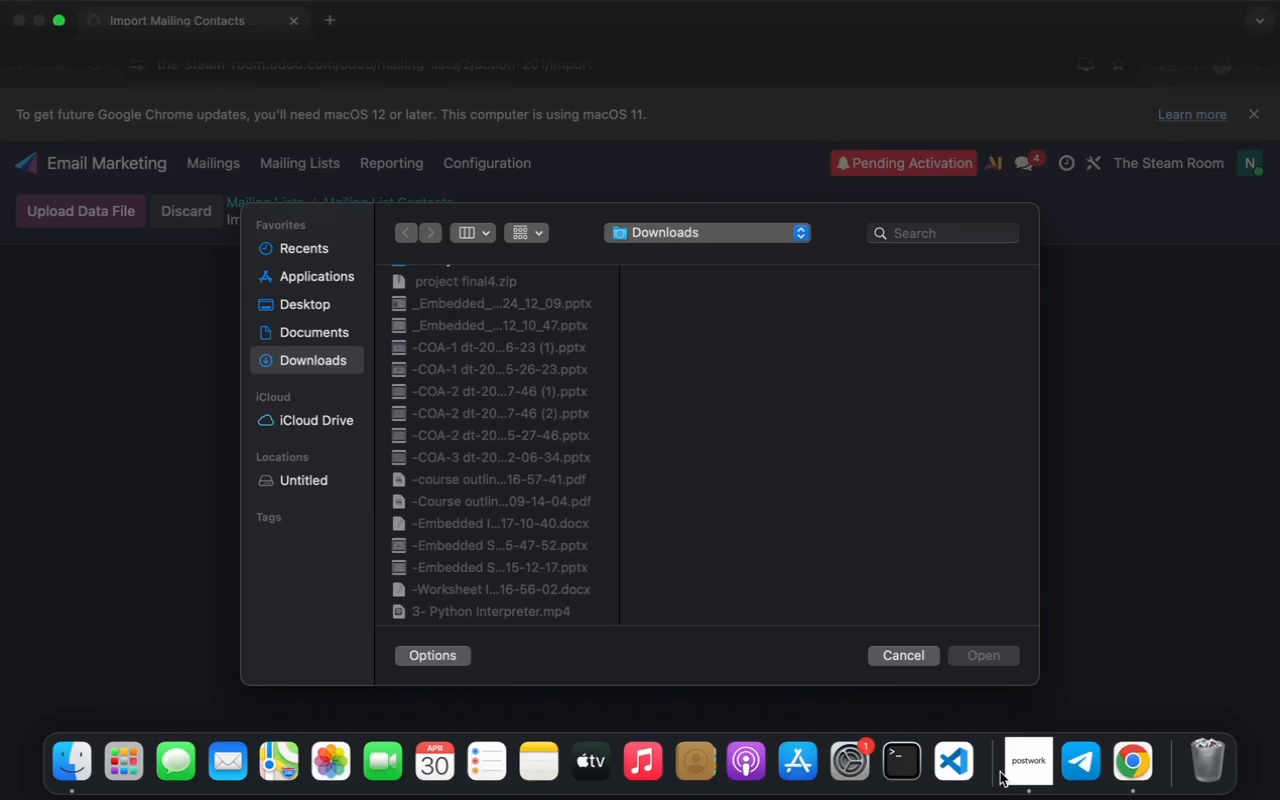 
left_click([1031, 772])